 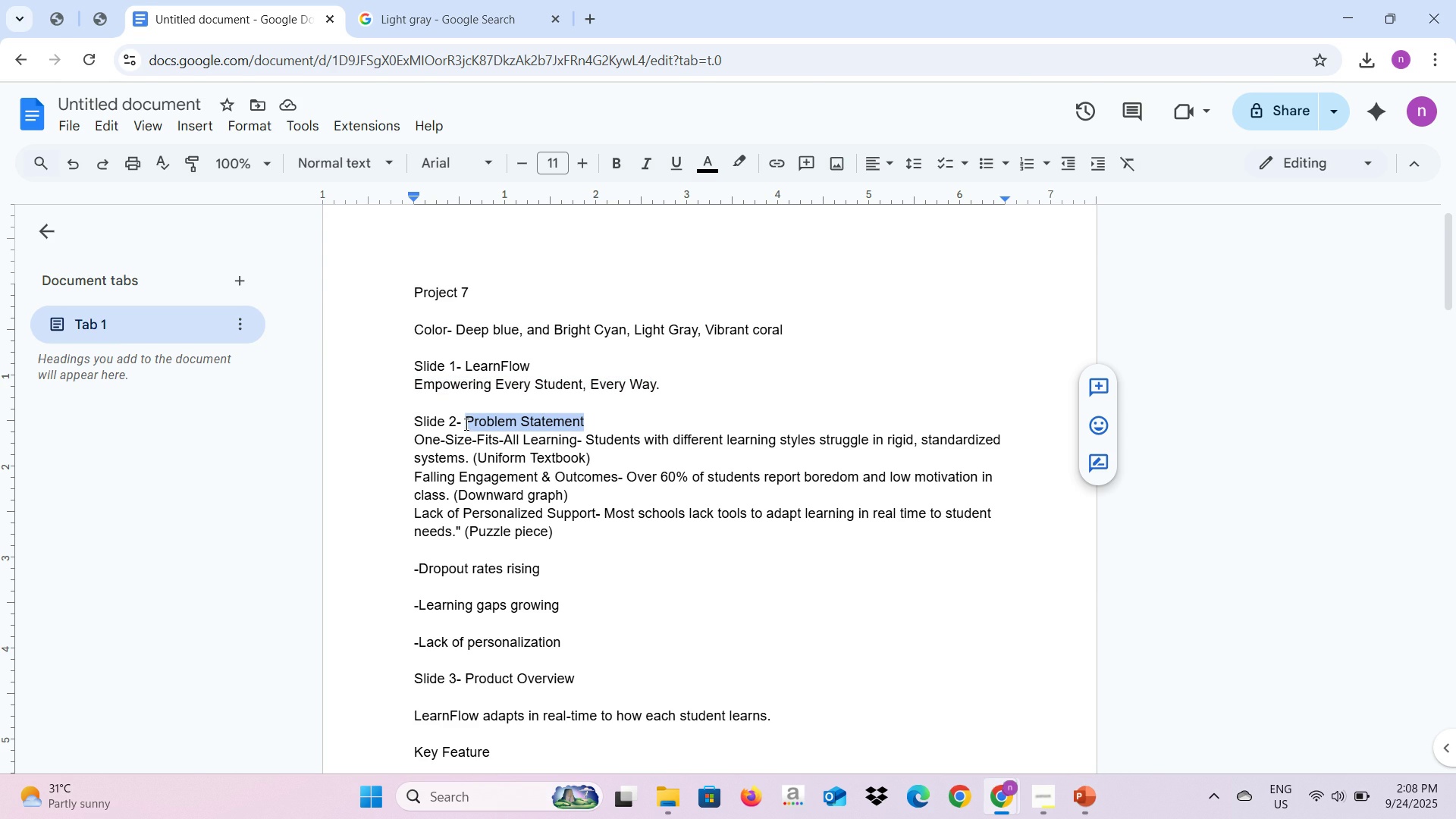 
key(Control+C)
 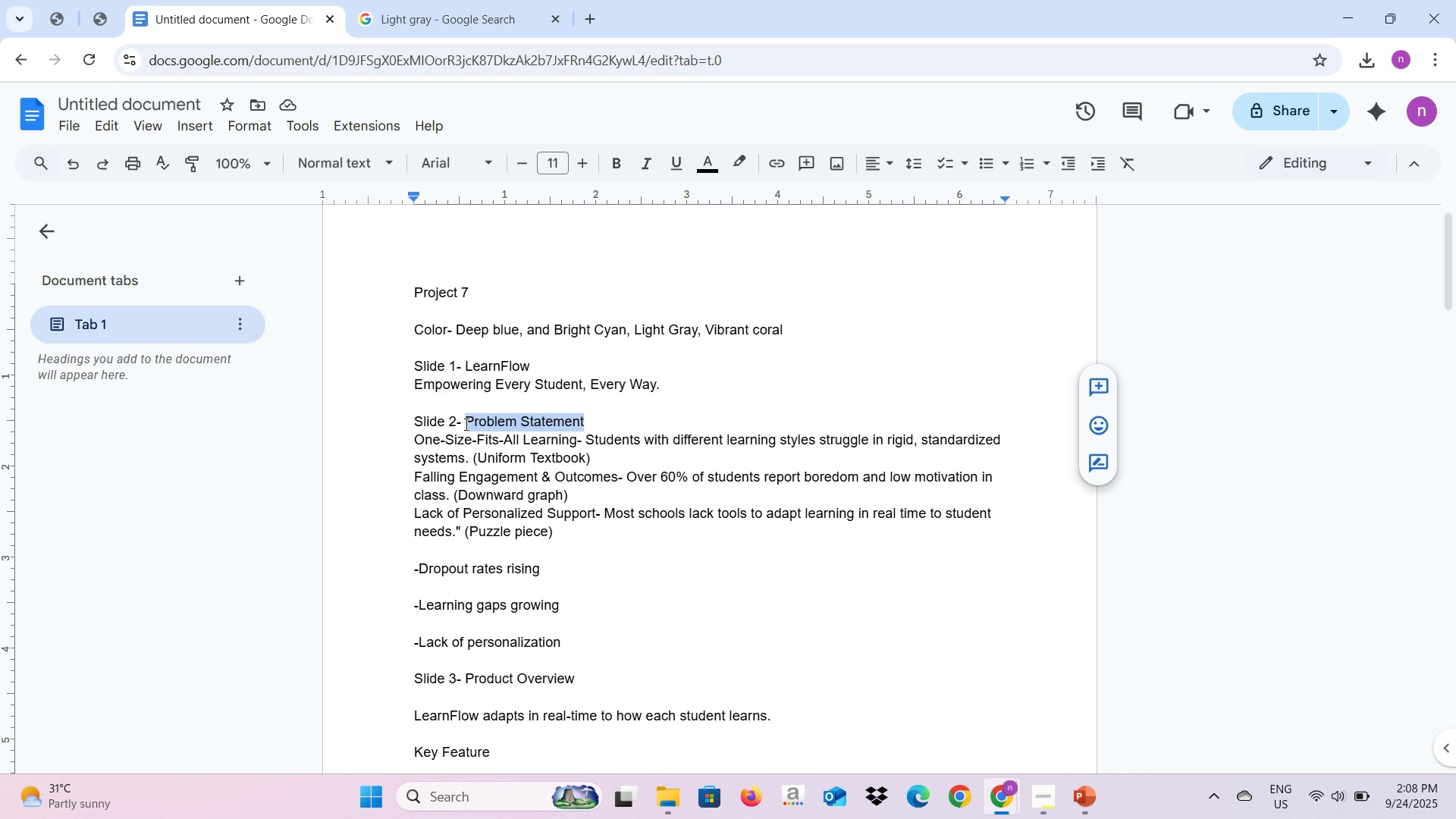 
key(Alt+AltLeft)
 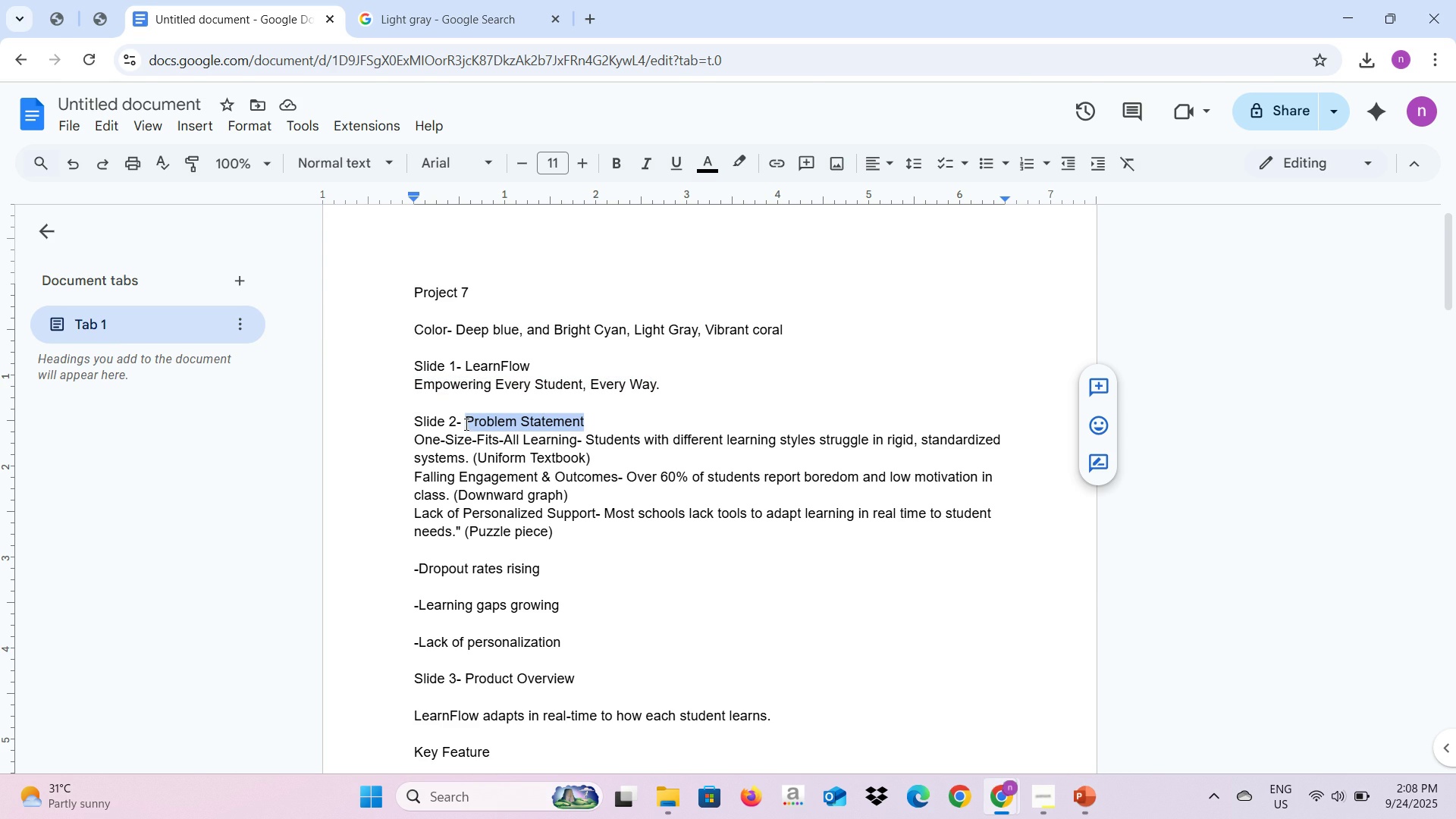 
key(Alt+Tab)
 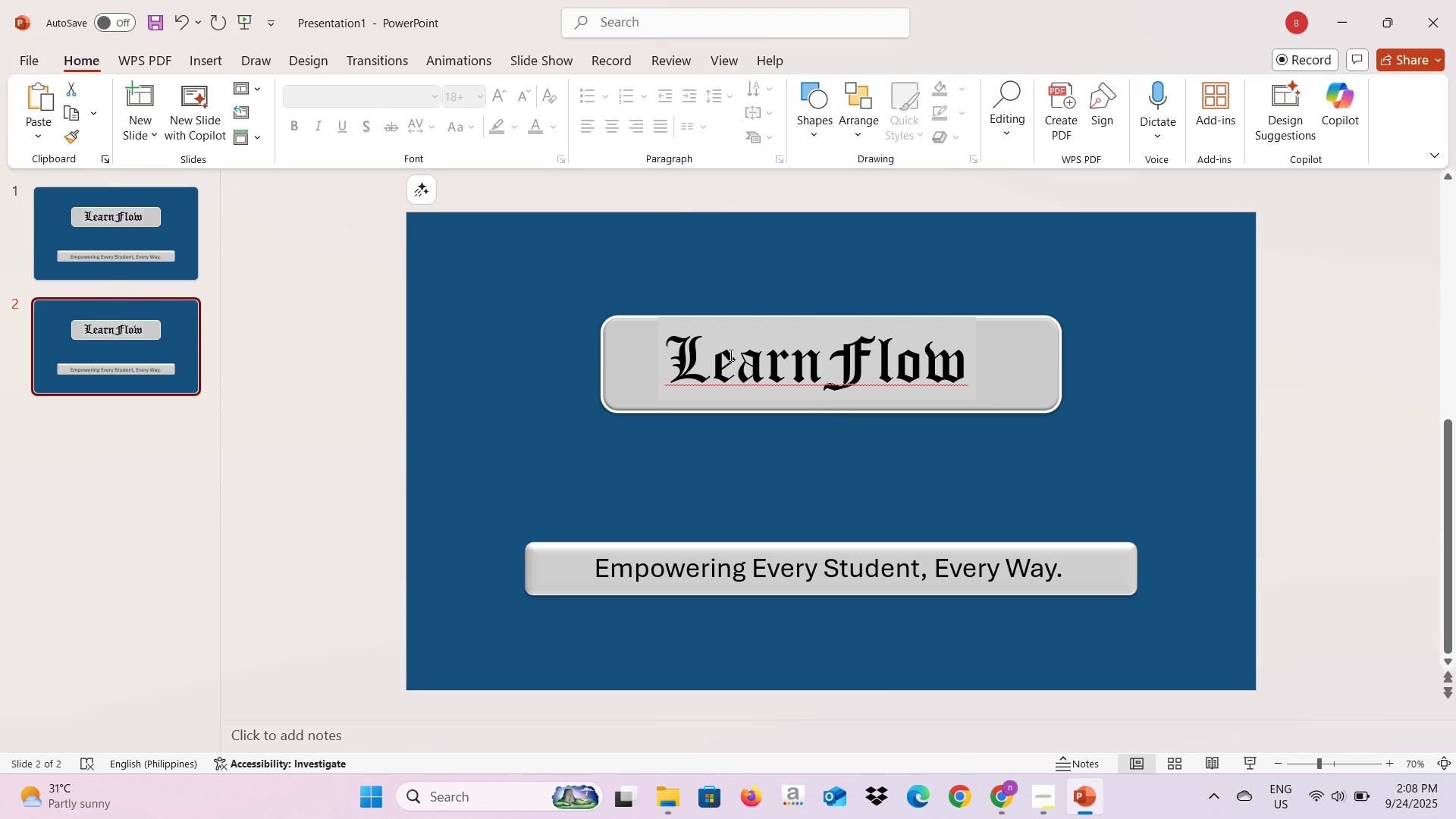 
left_click([730, 355])
 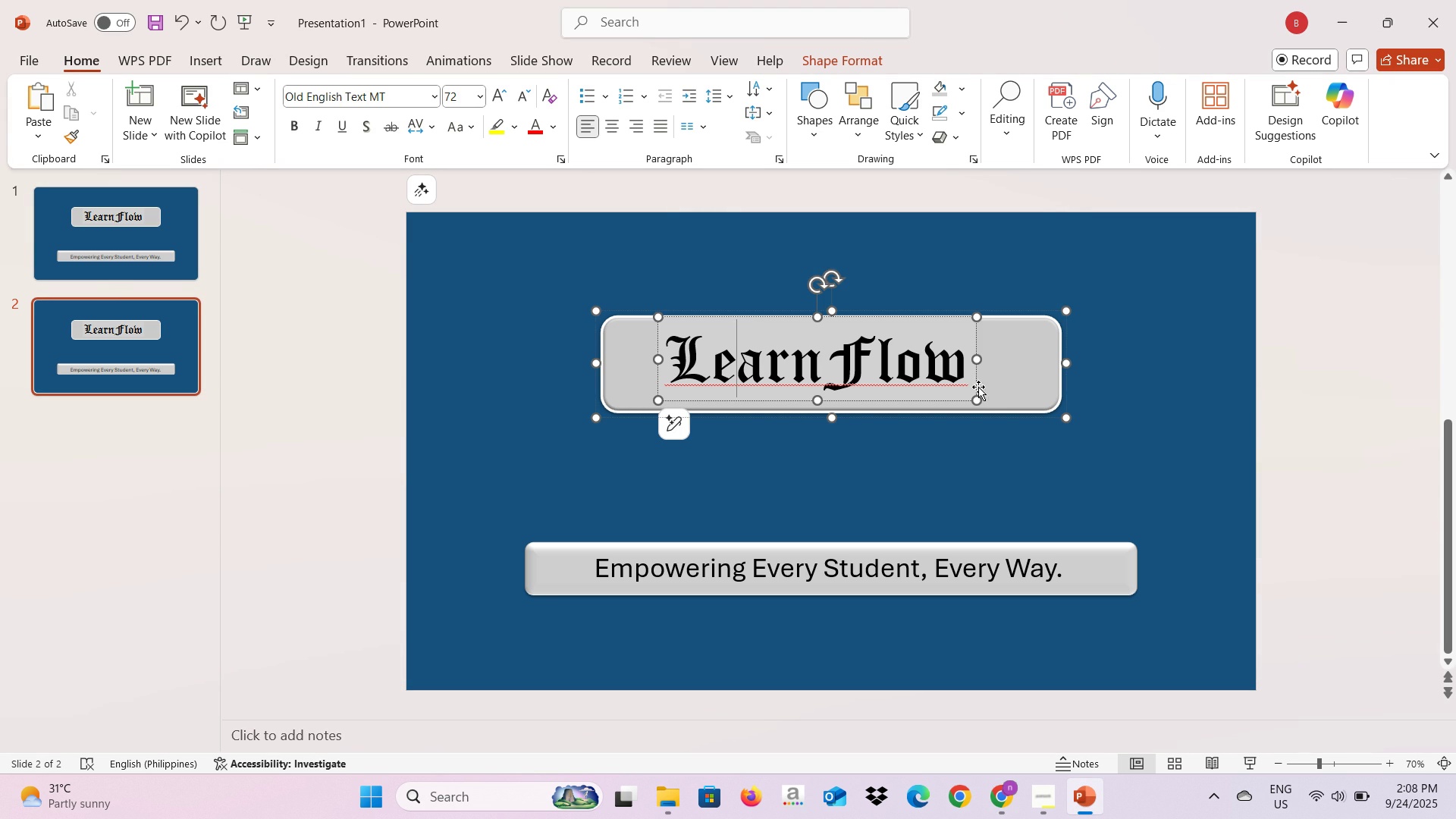 
left_click([1026, 388])
 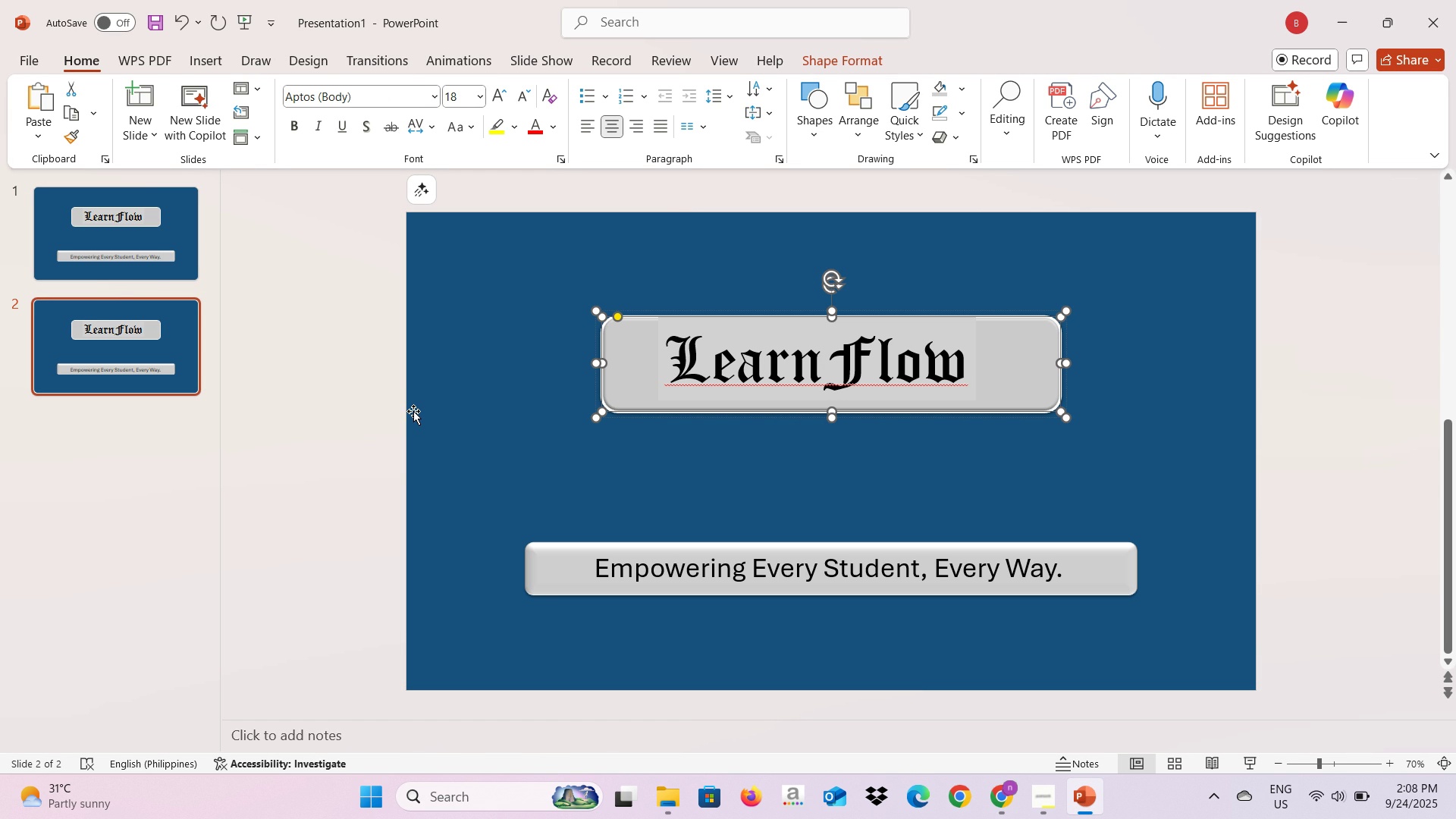 
wait(12.66)
 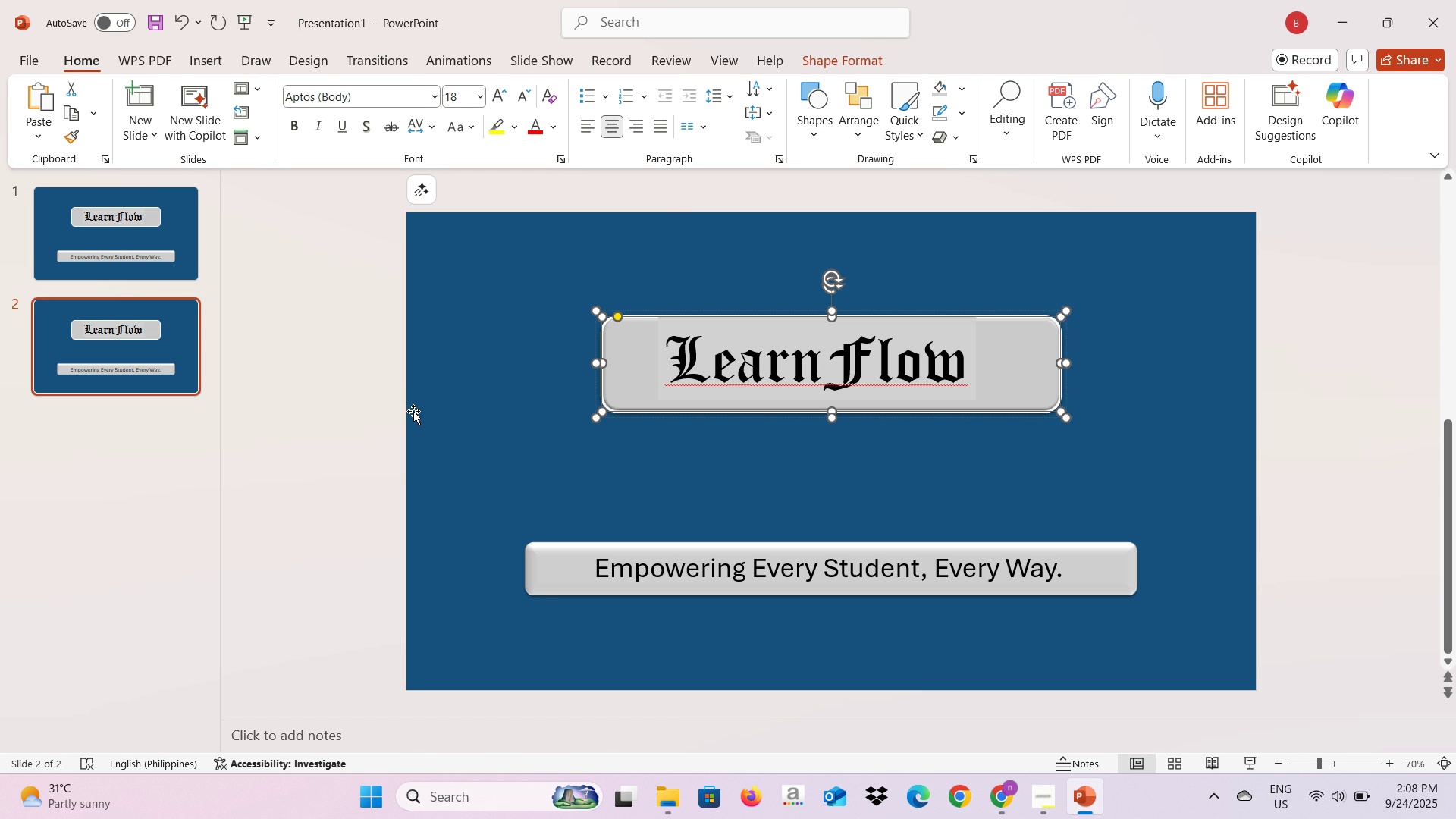 
key(Alt+AltLeft)
 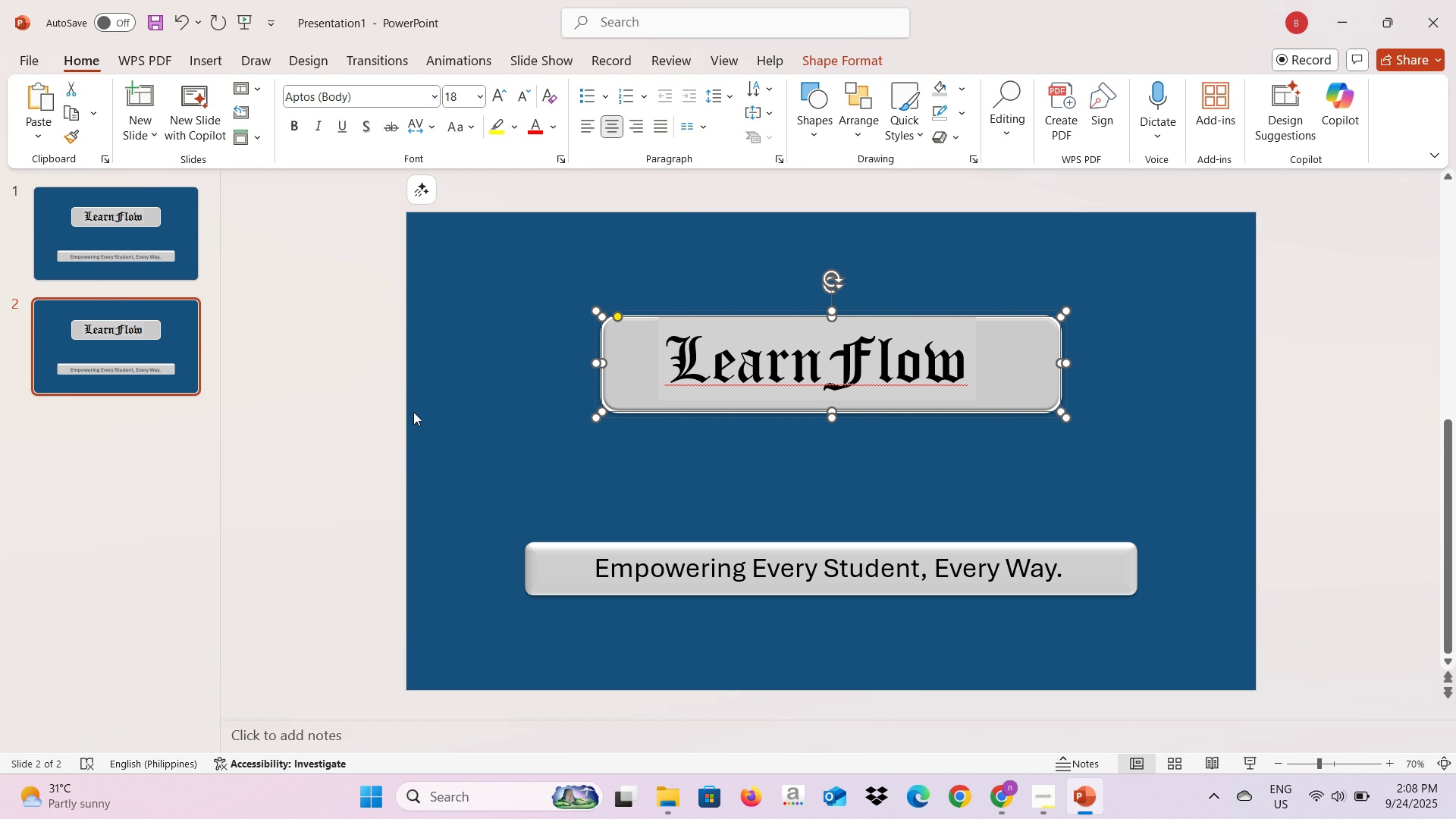 
key(Alt+Tab)
 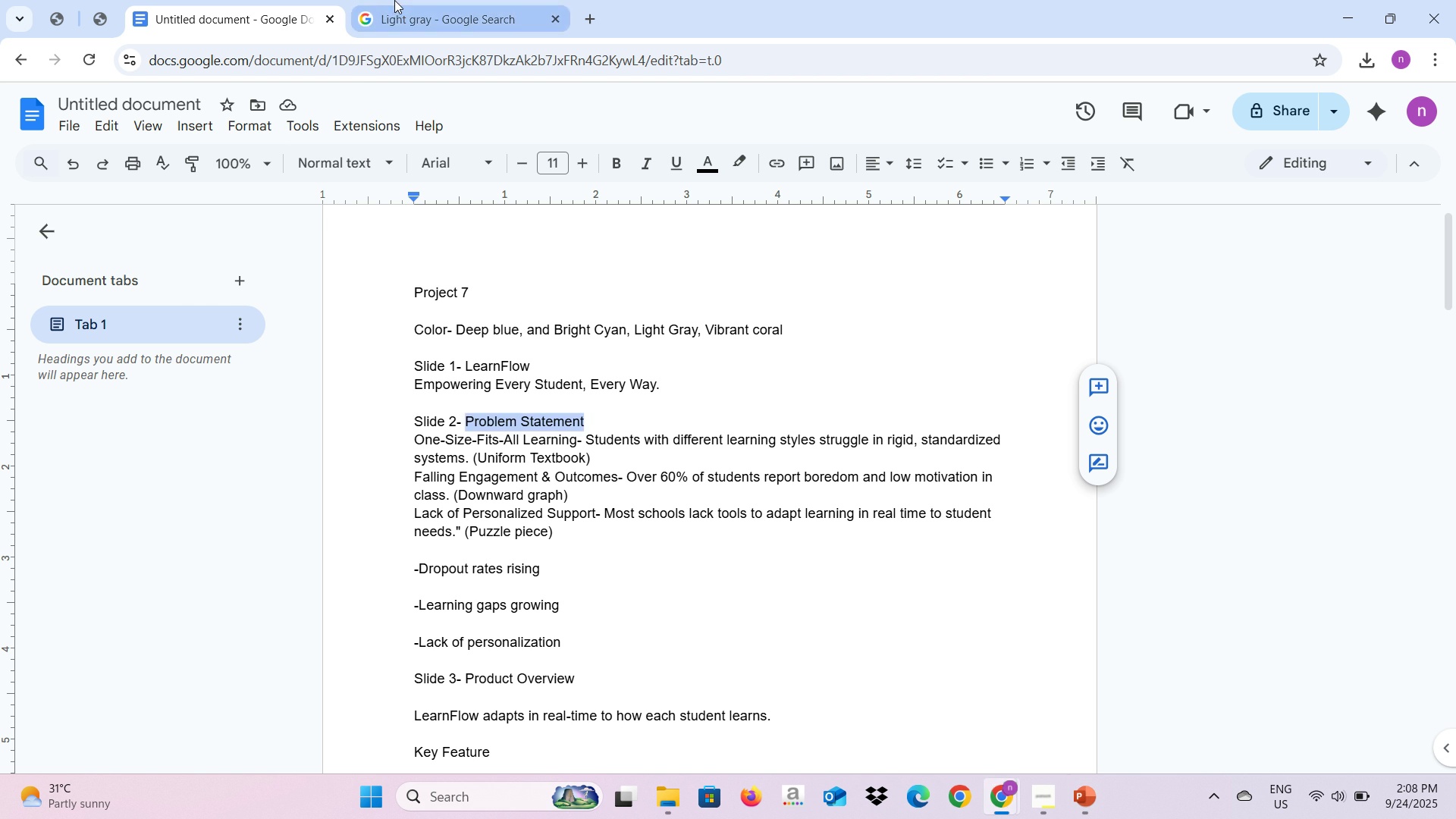 
left_click([394, 0])
 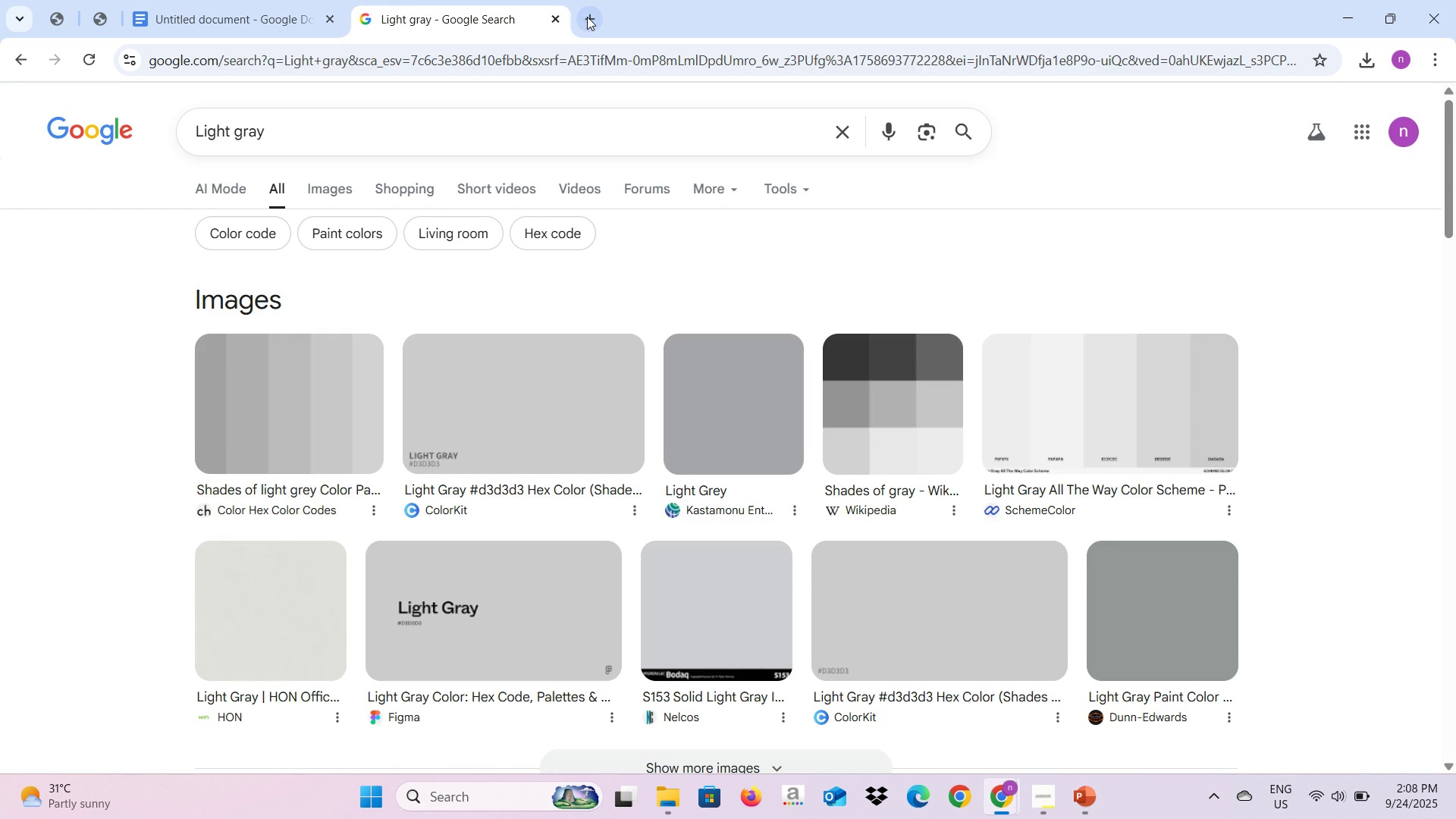 
left_click([587, 17])
 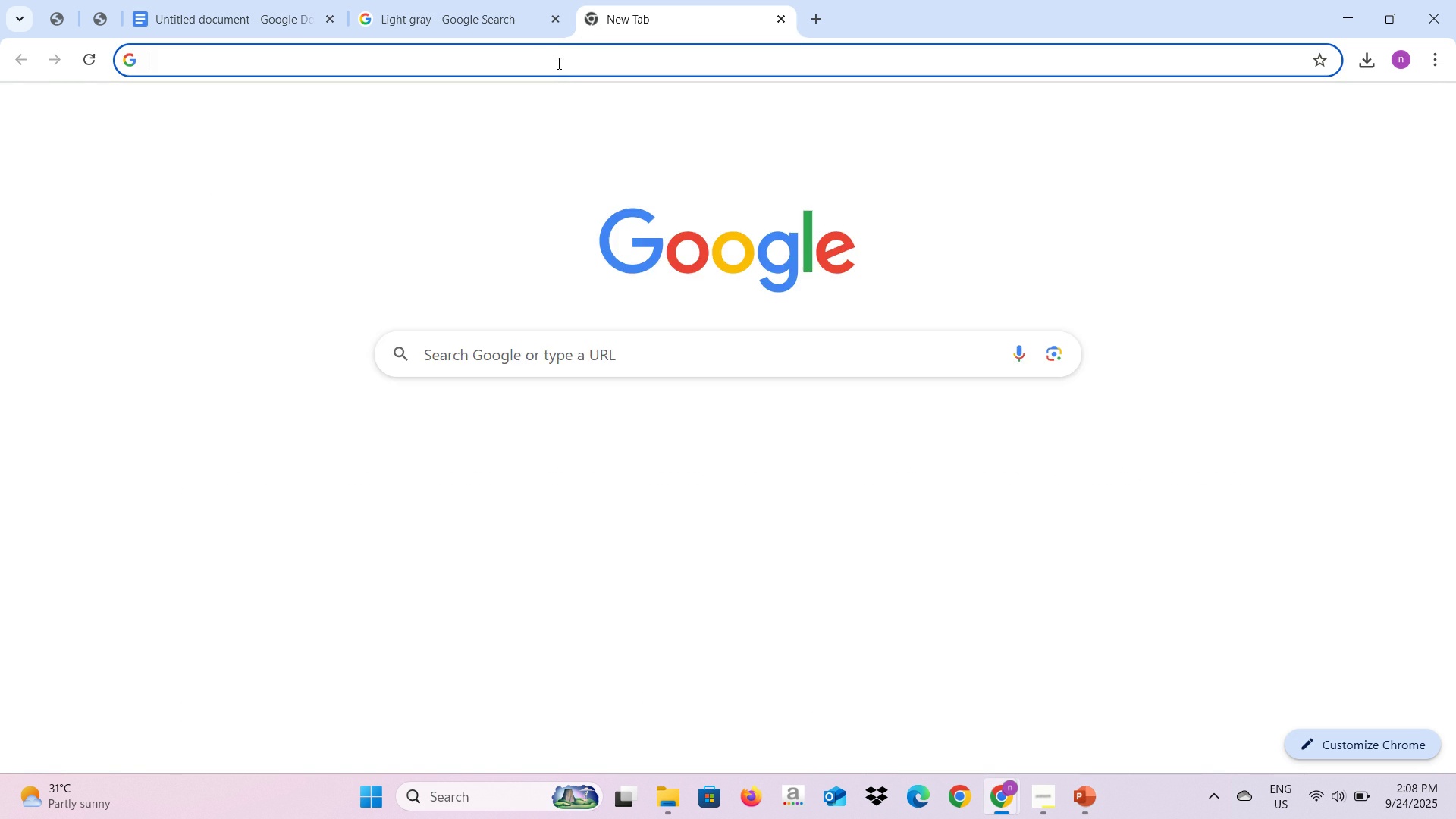 
left_click([557, 63])
 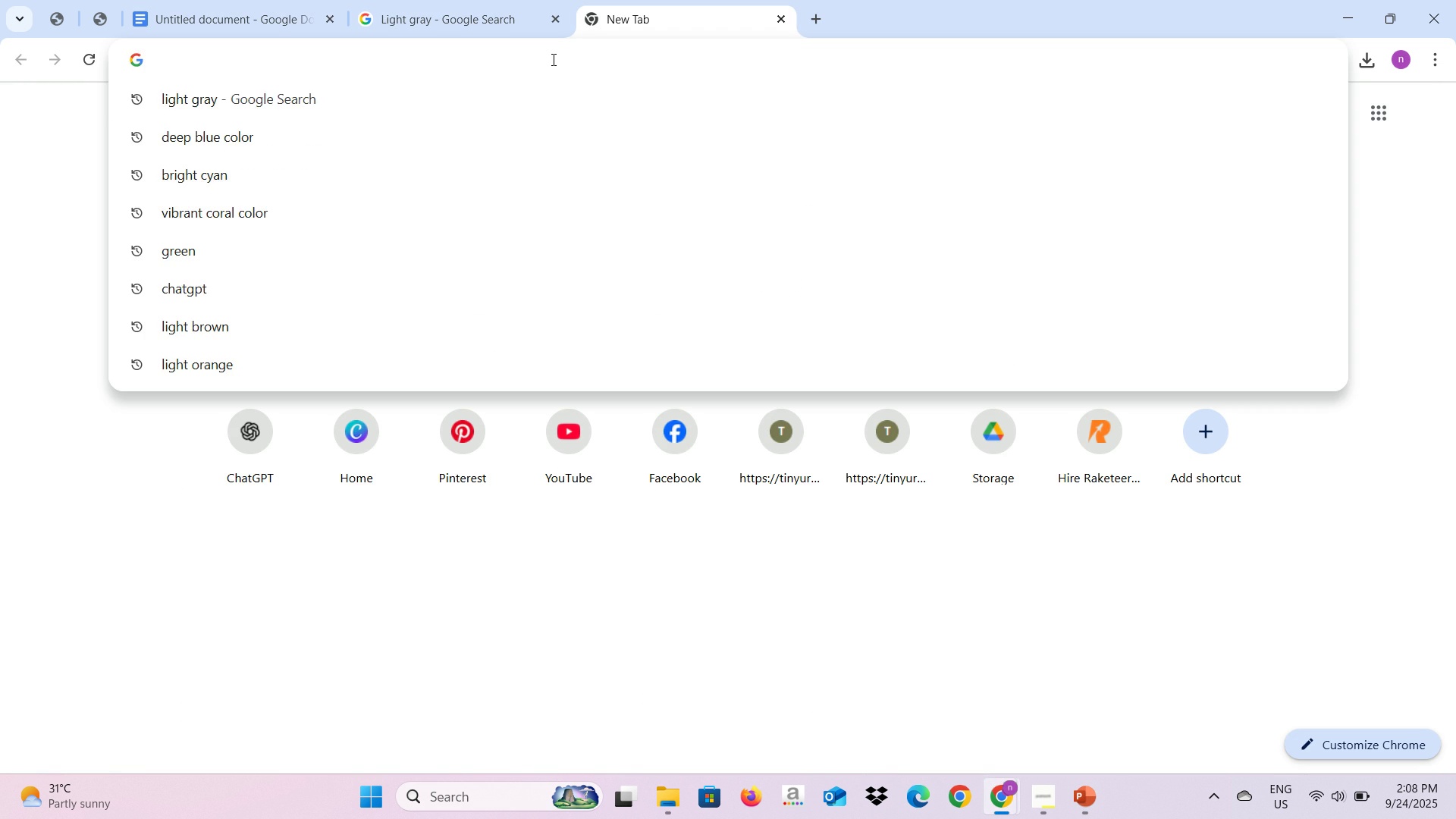 
type(canva)
 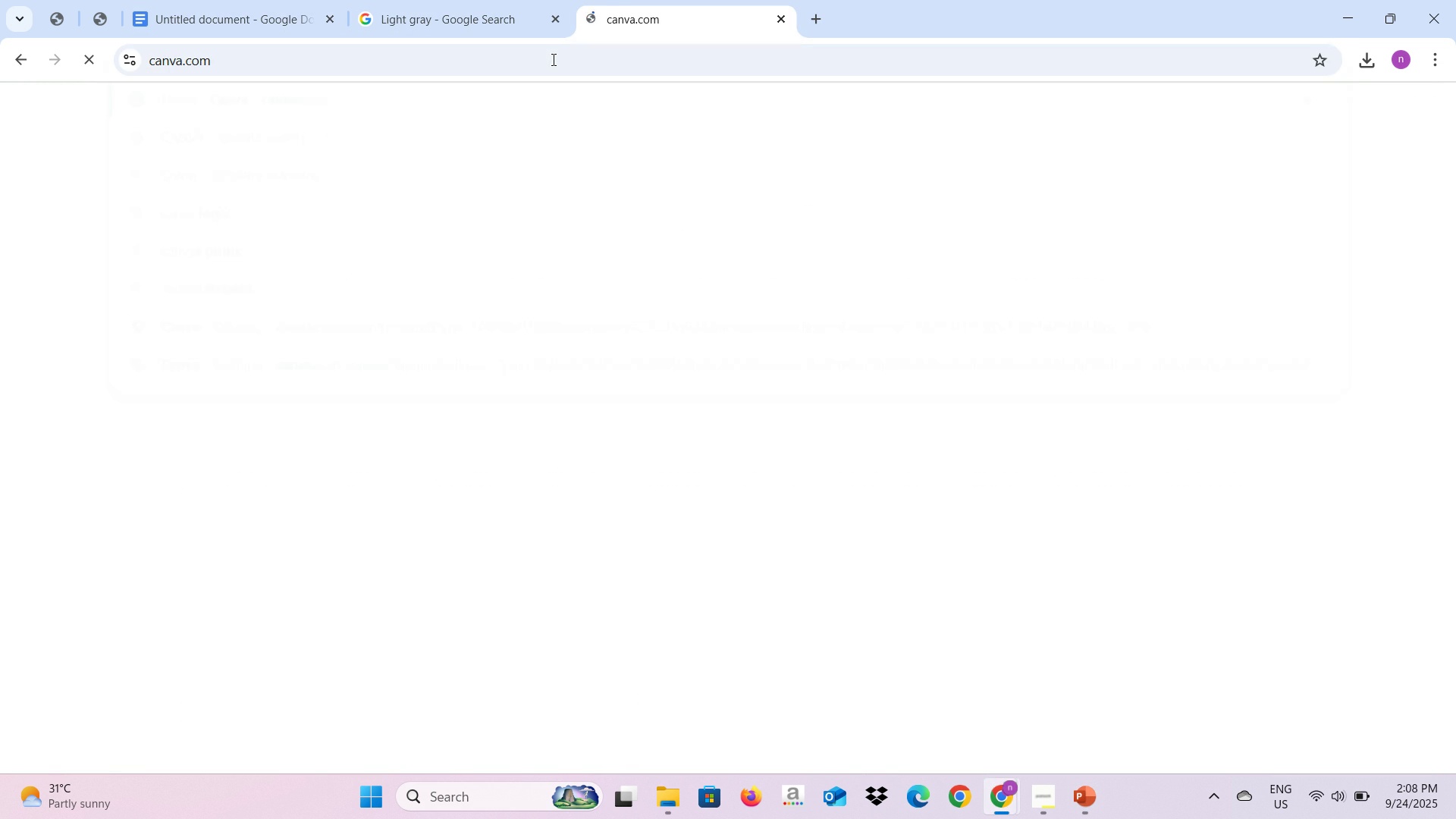 
key(Enter)
 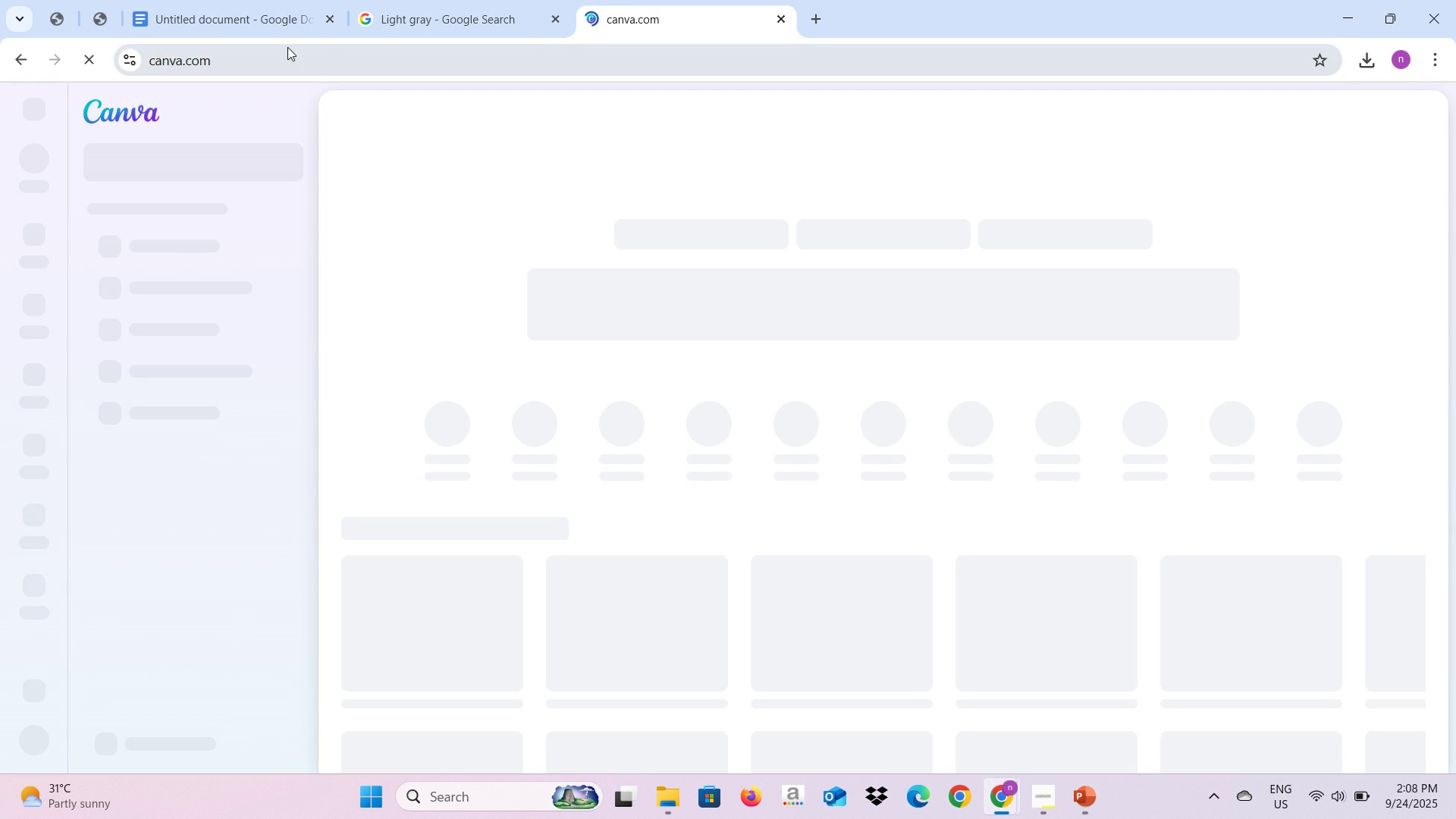 
mouse_move([134, 108])
 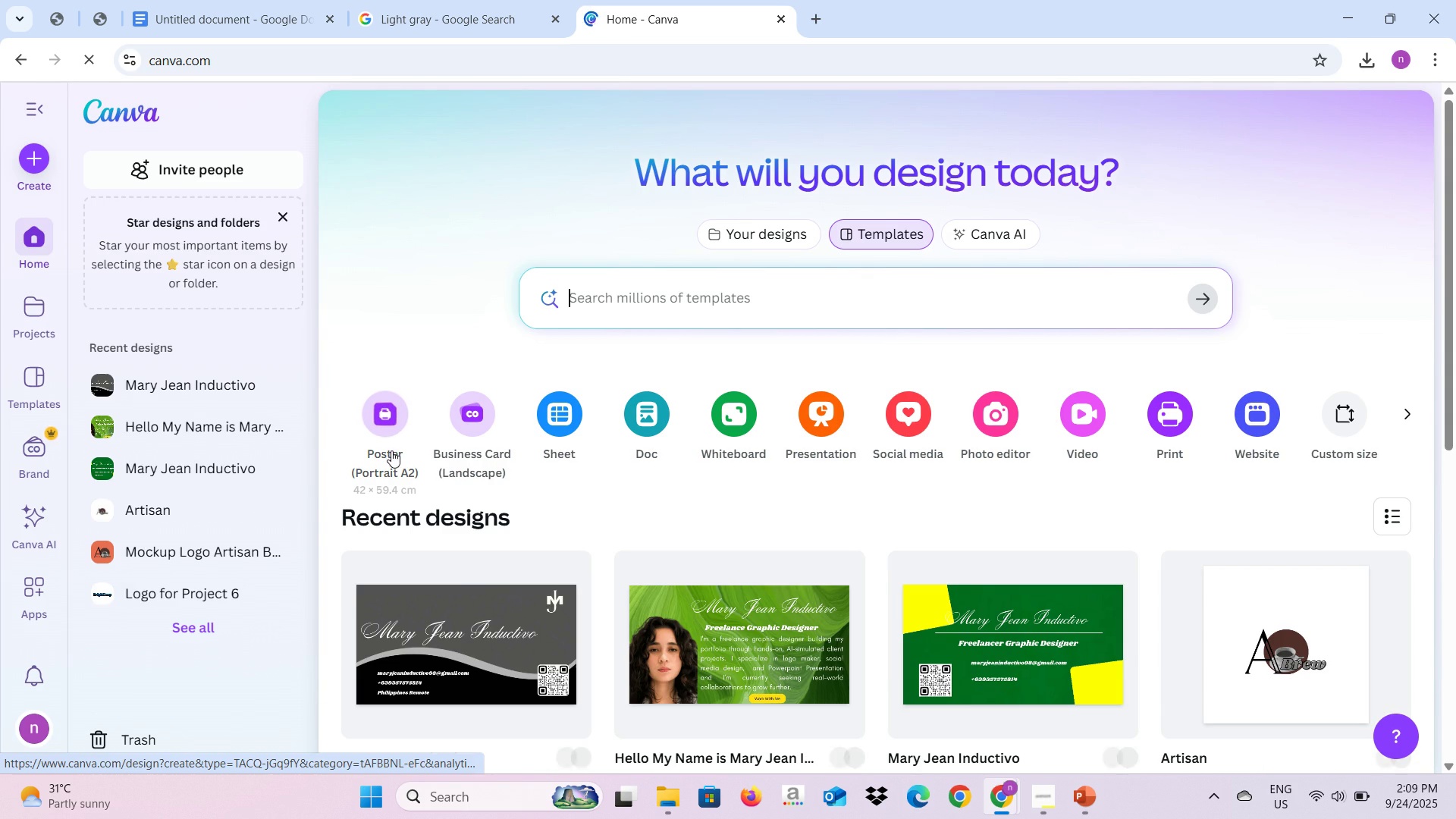 
left_click([388, 436])
 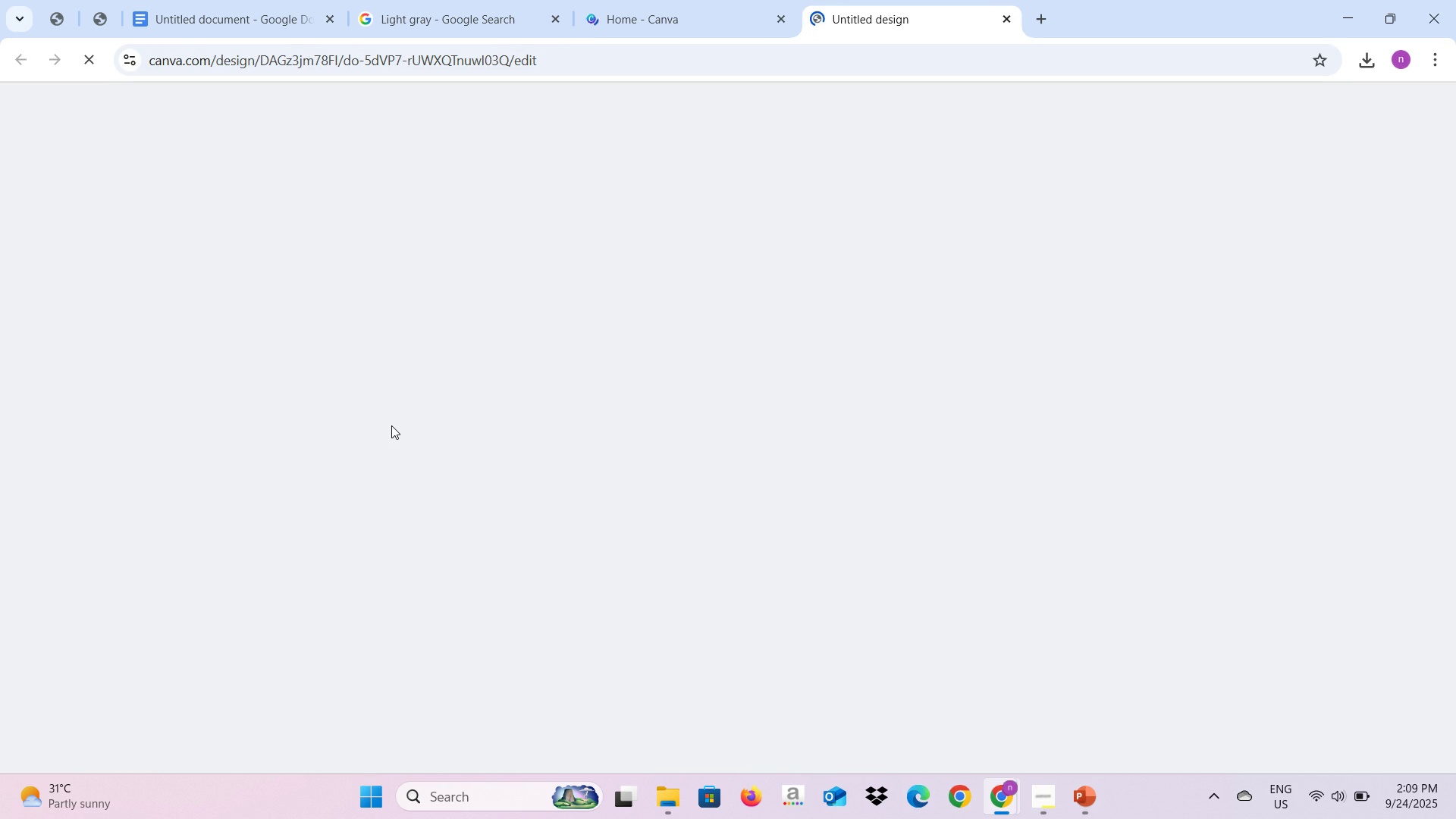 
wait(8.92)
 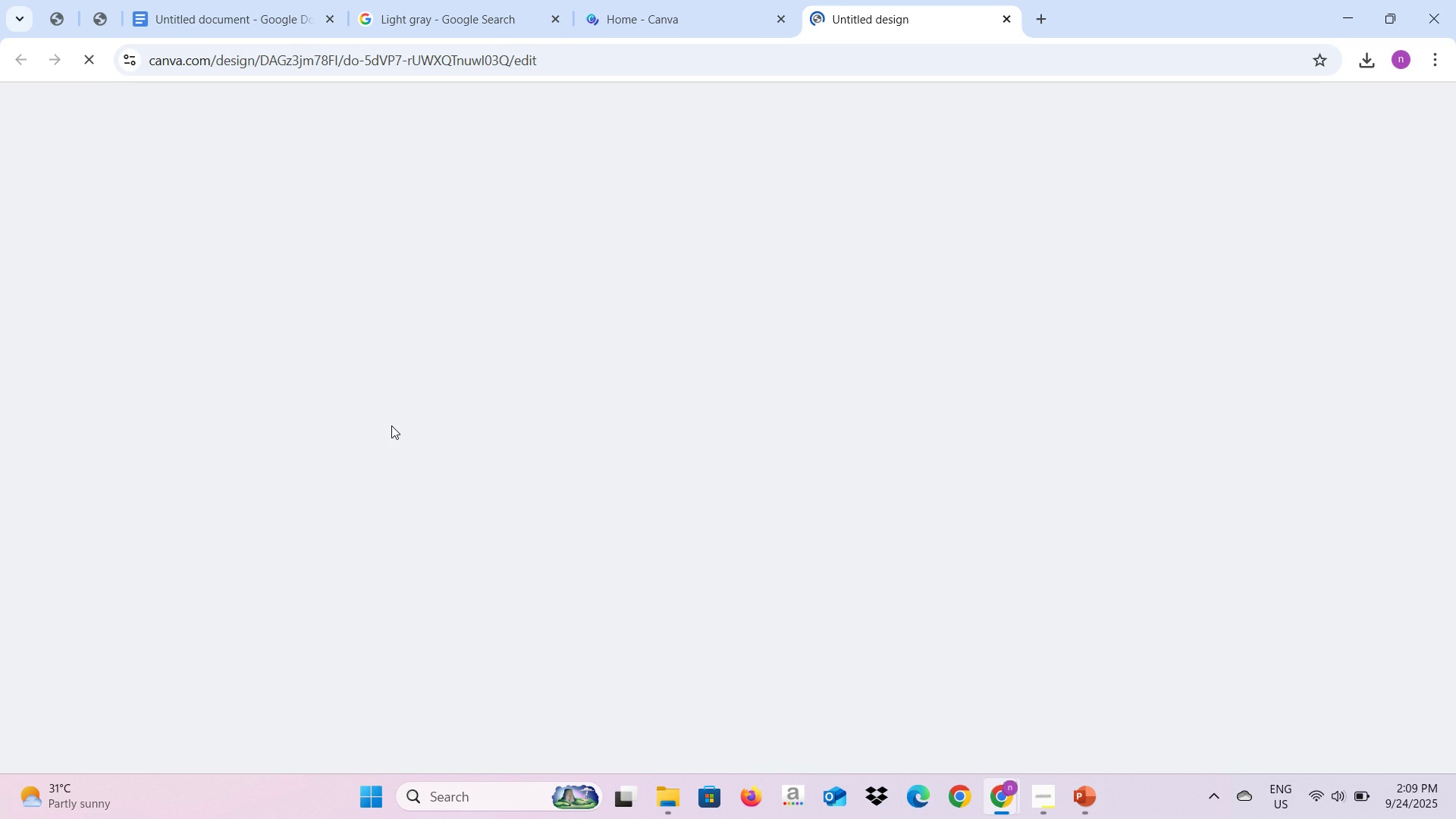 
left_click([1008, 17])
 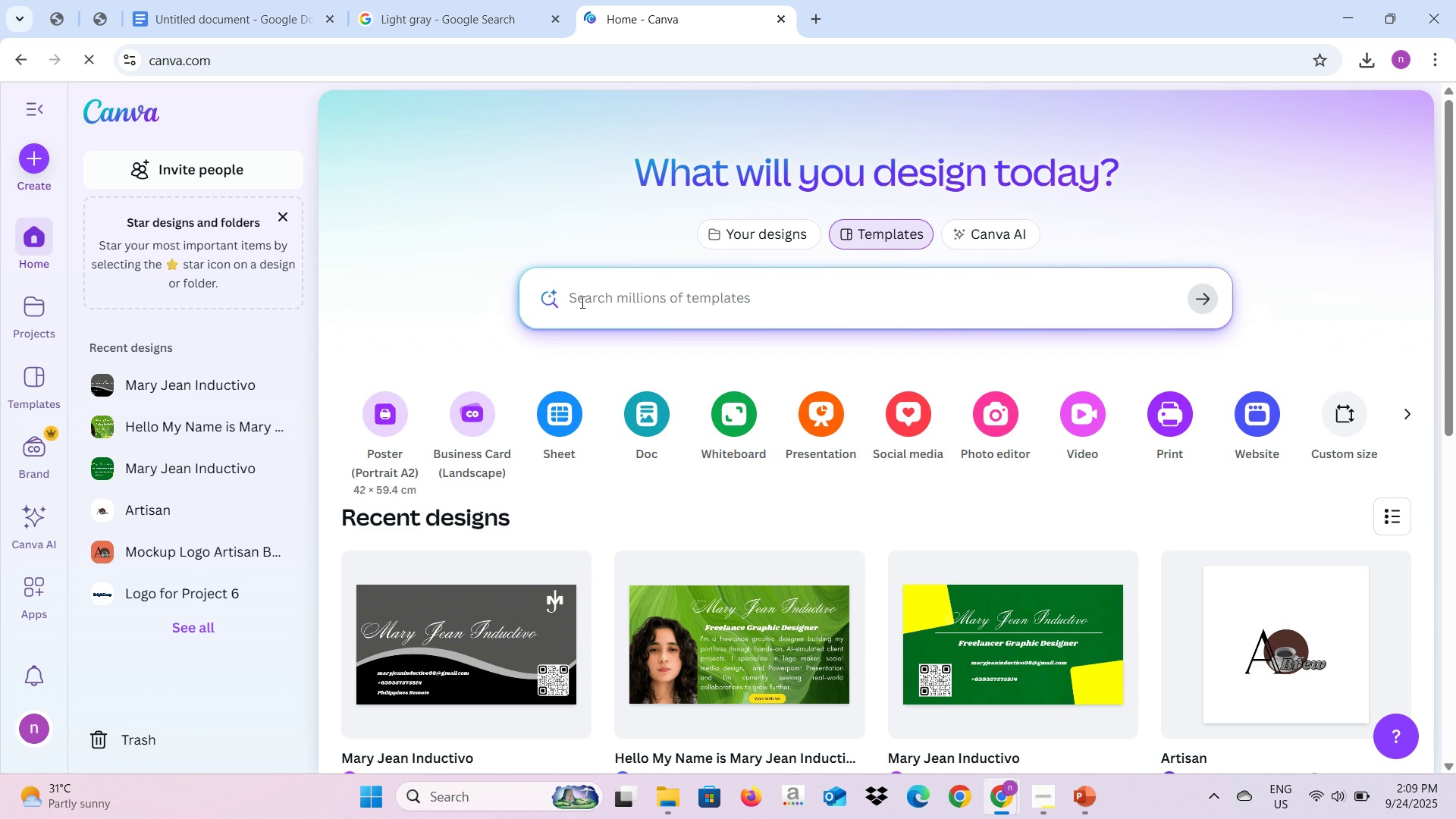 
left_click([582, 300])
 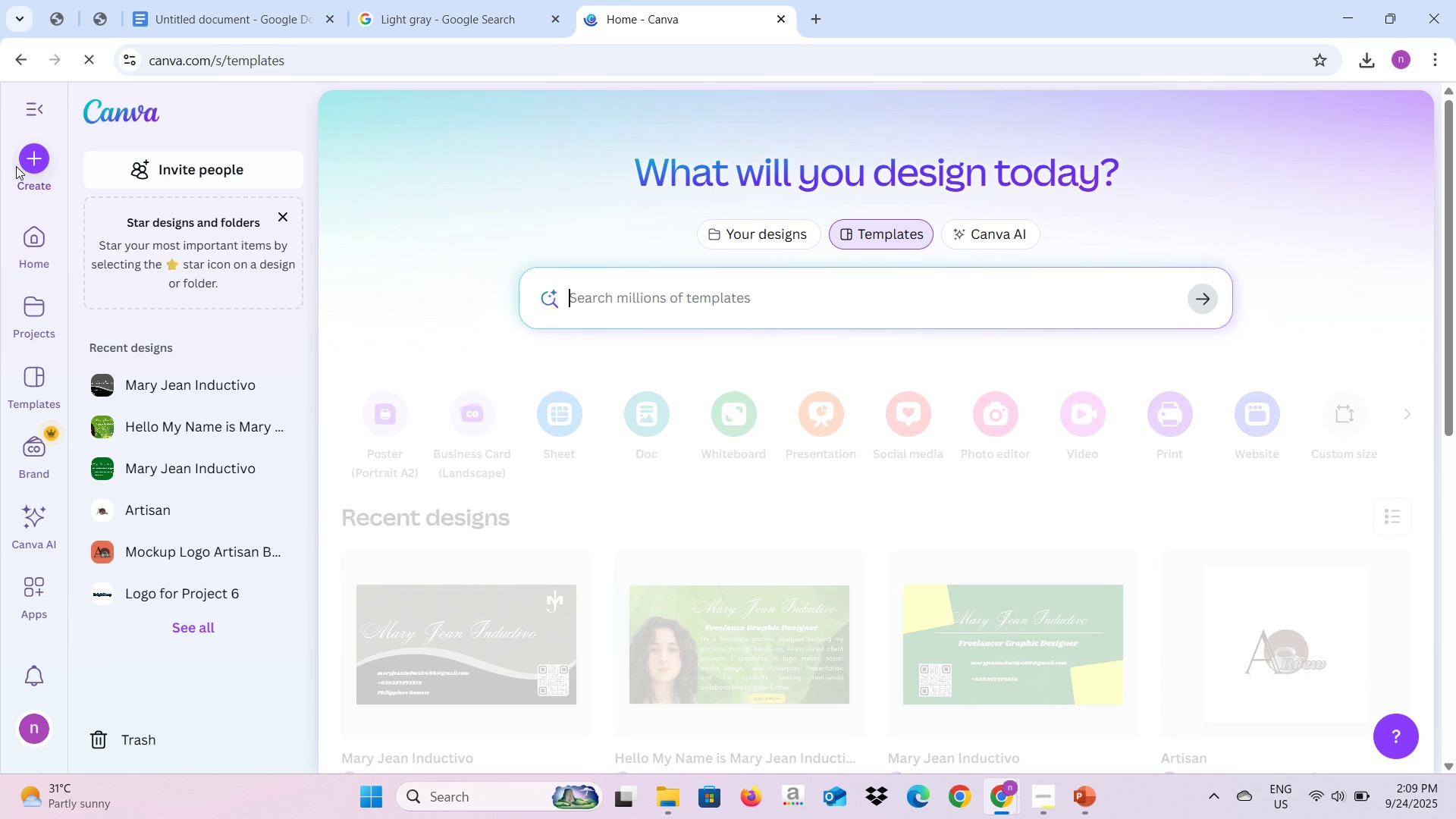 
left_click([17, 166])
 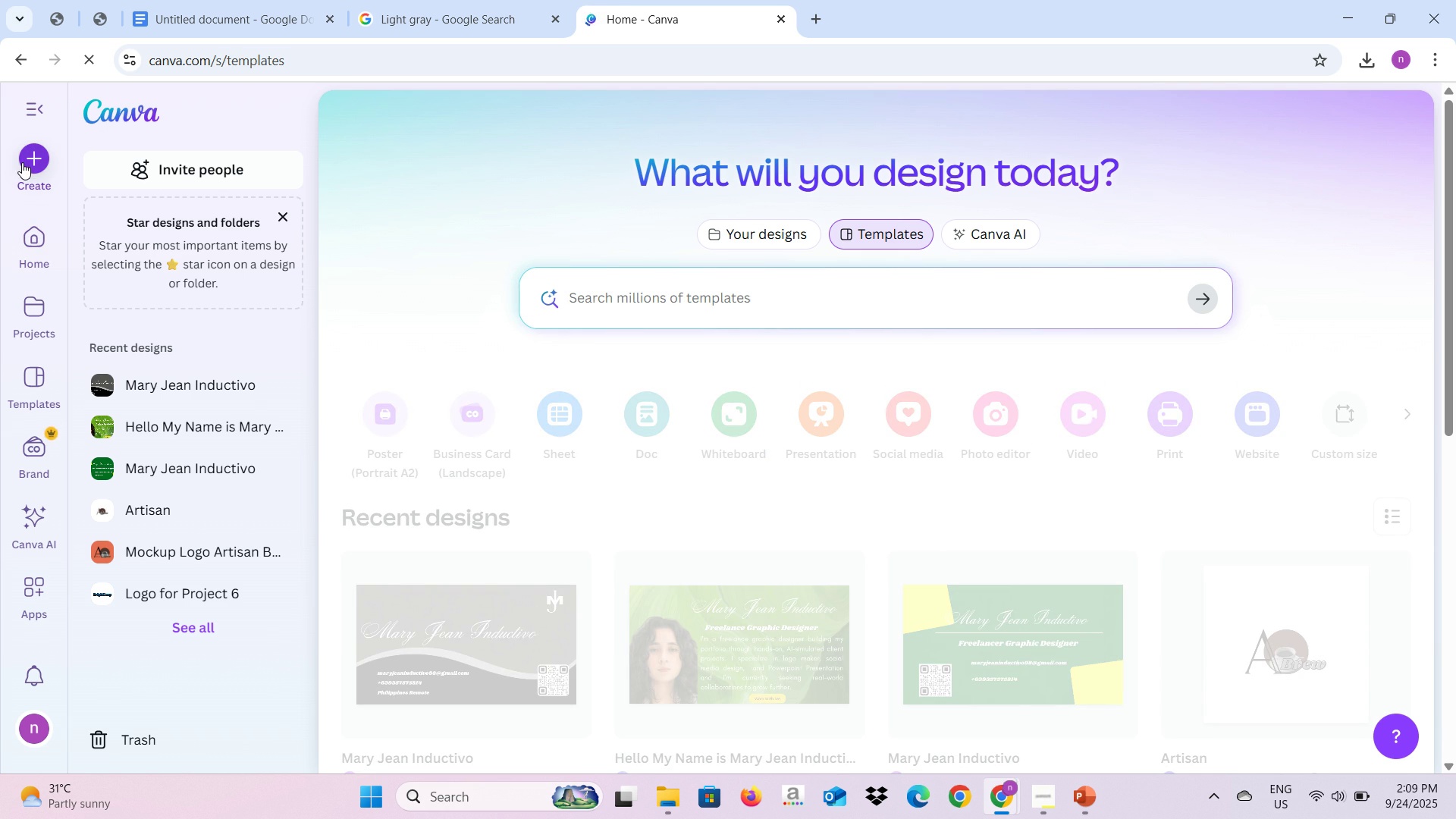 
left_click([22, 162])
 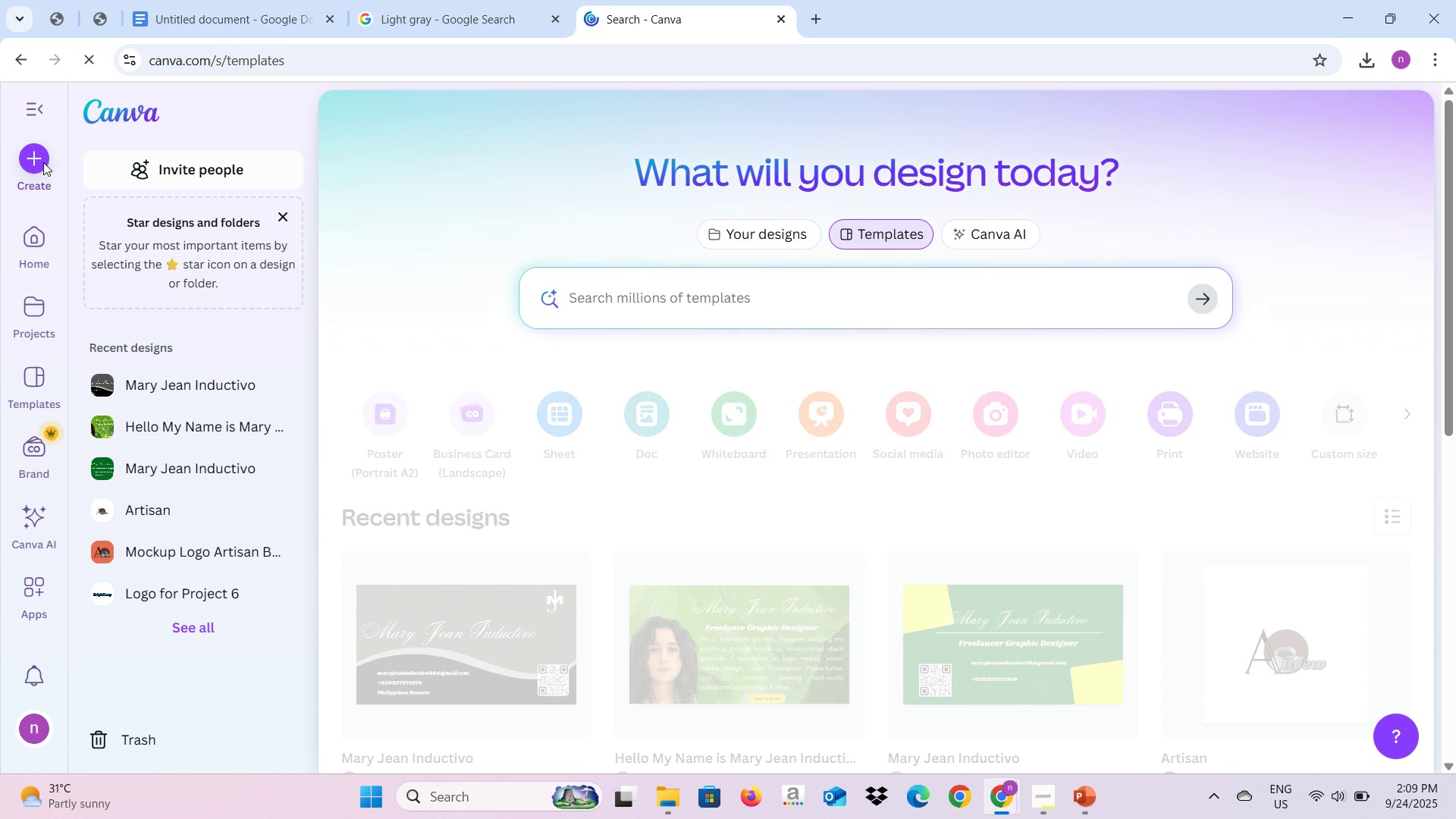 
left_click([42, 165])
 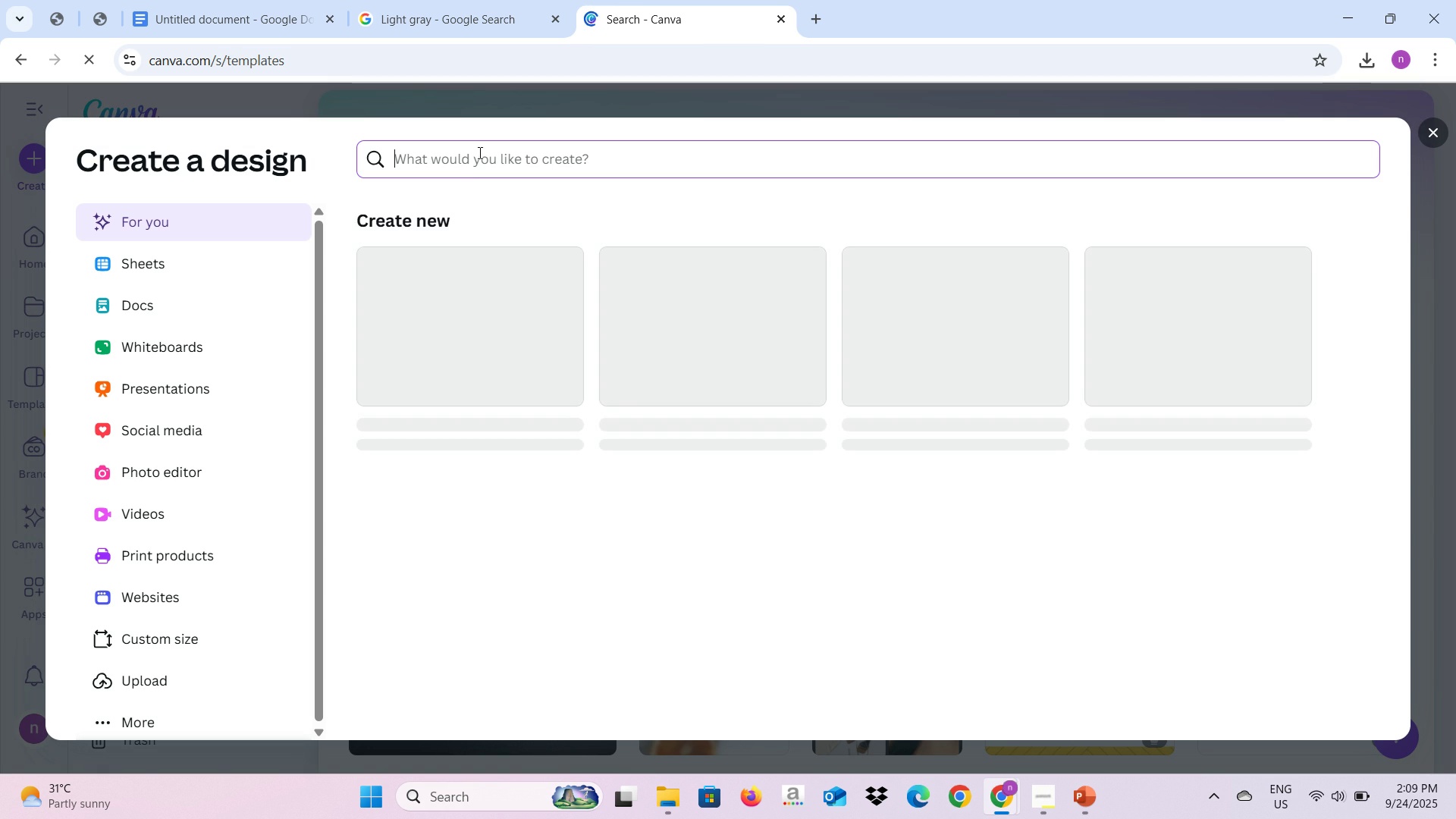 
type(logo)
 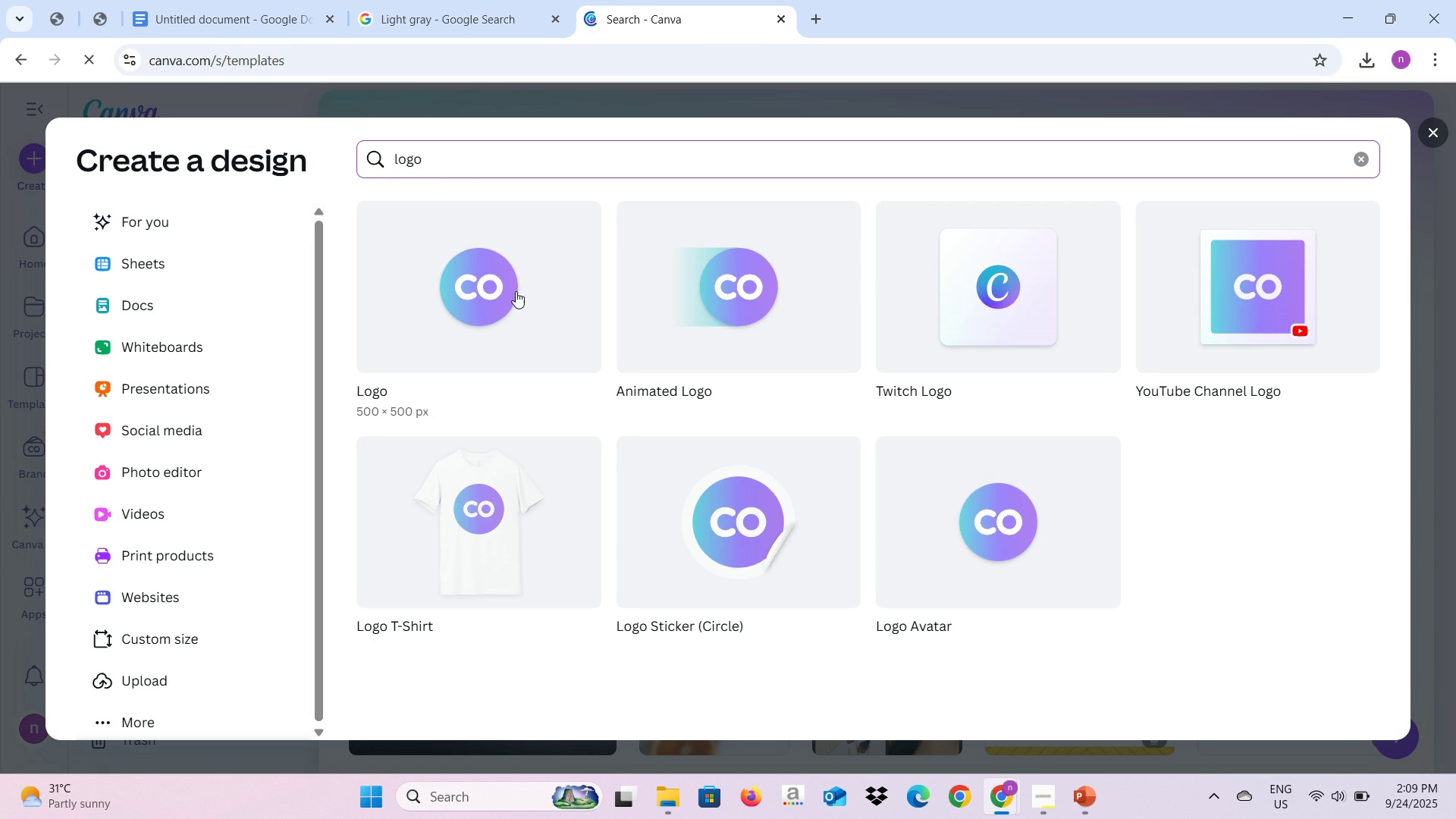 
left_click([508, 301])
 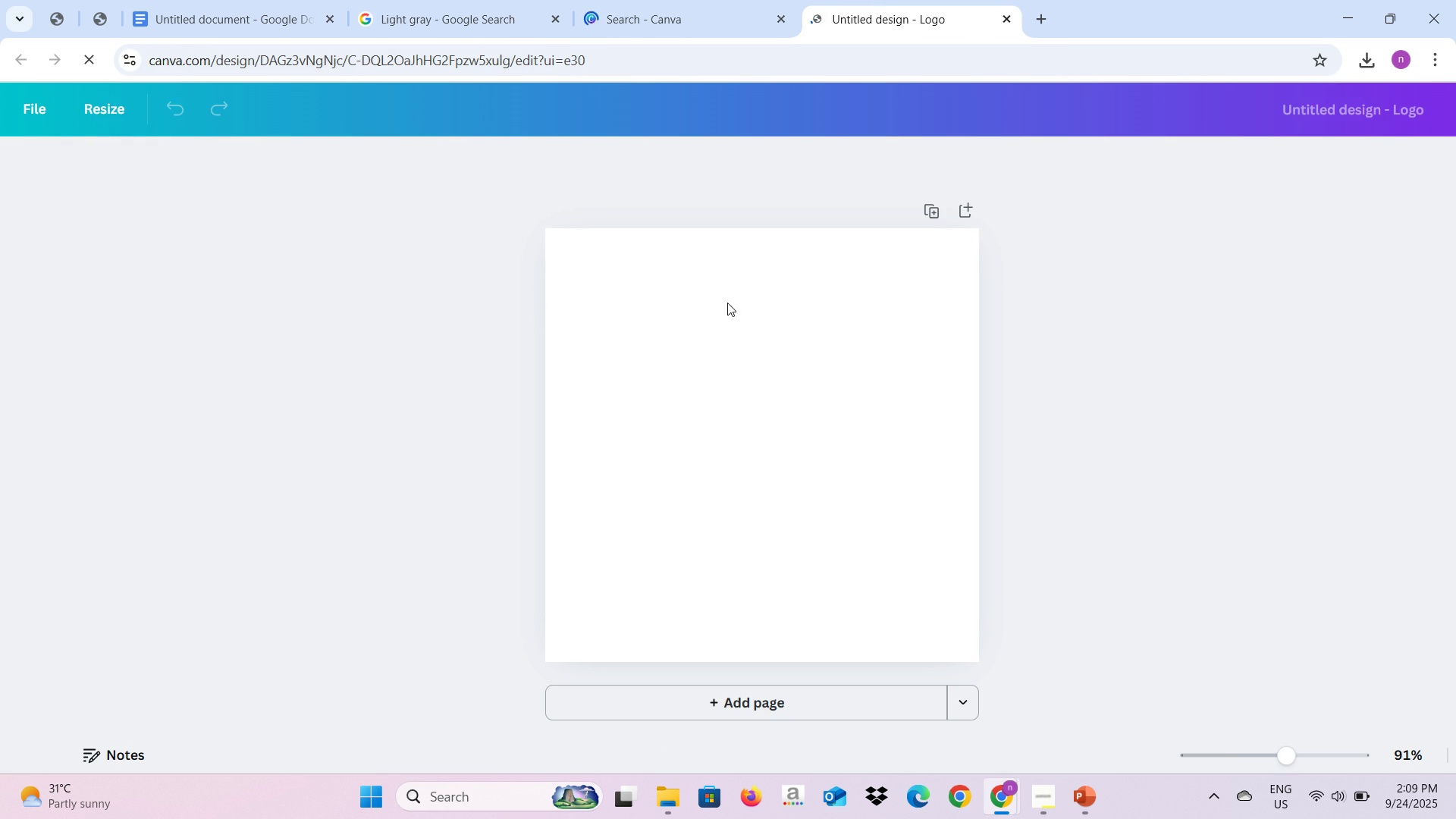 
wait(13.38)
 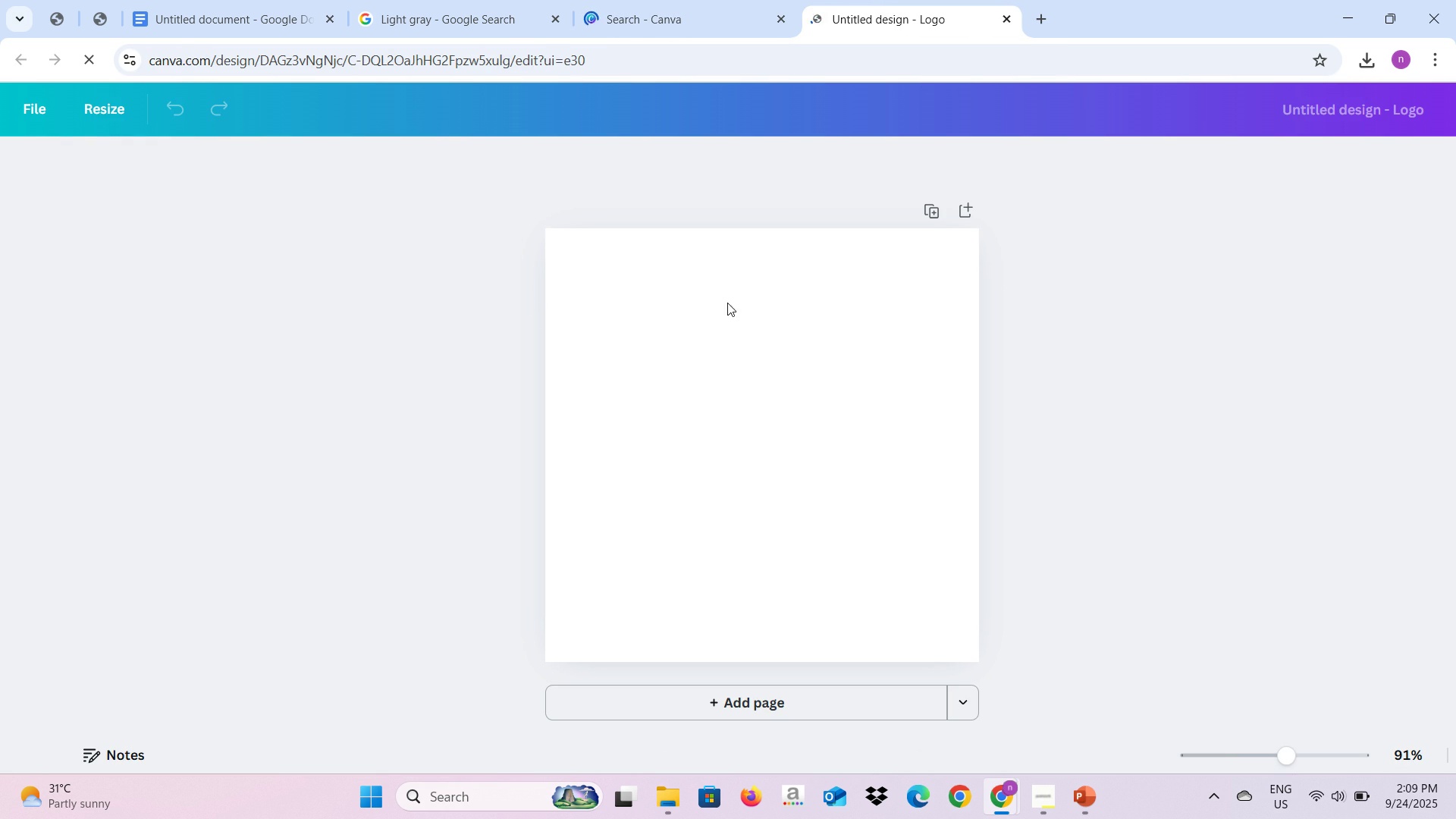 
left_click([672, 806])
 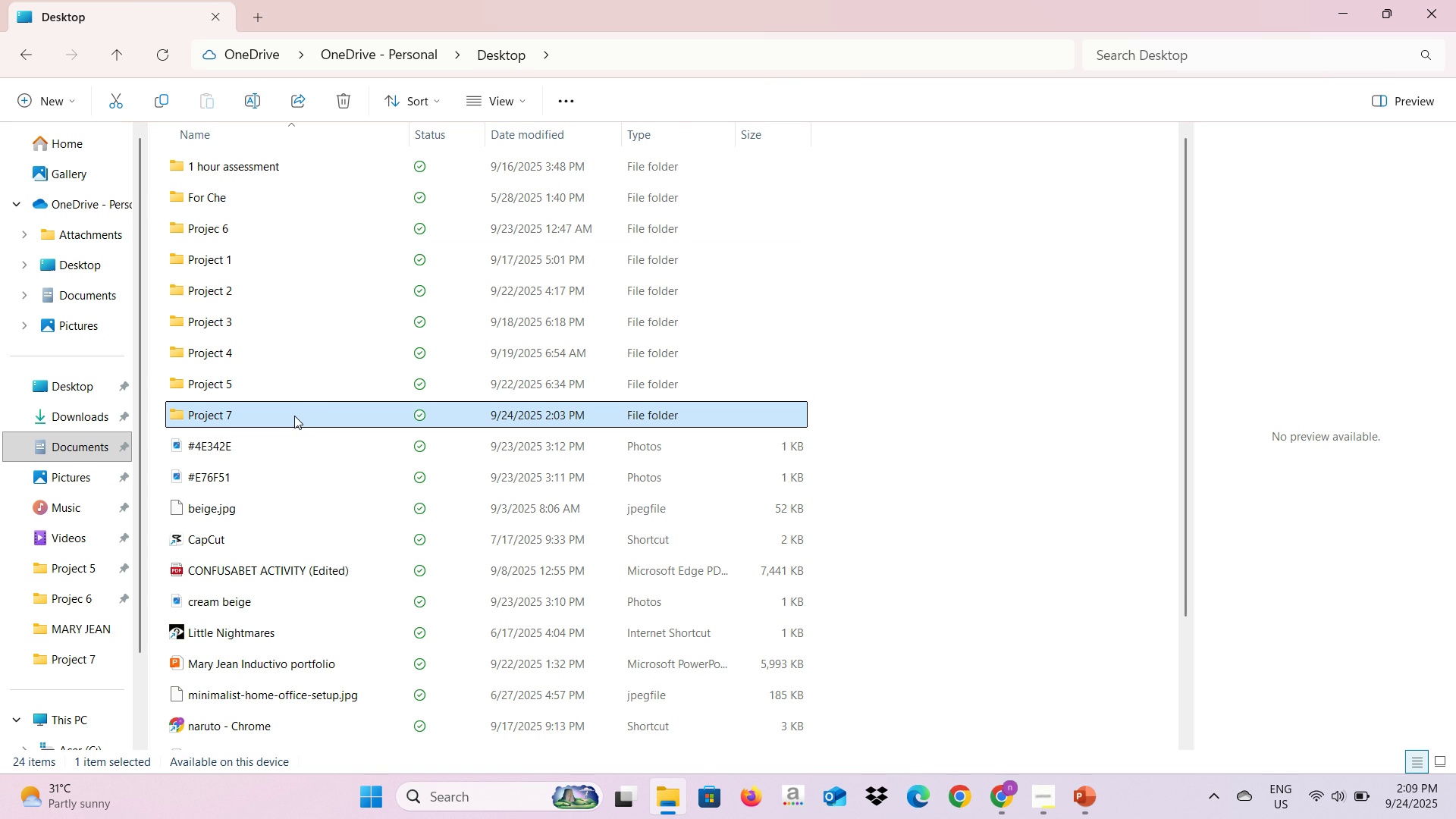 
double_click([294, 416])
 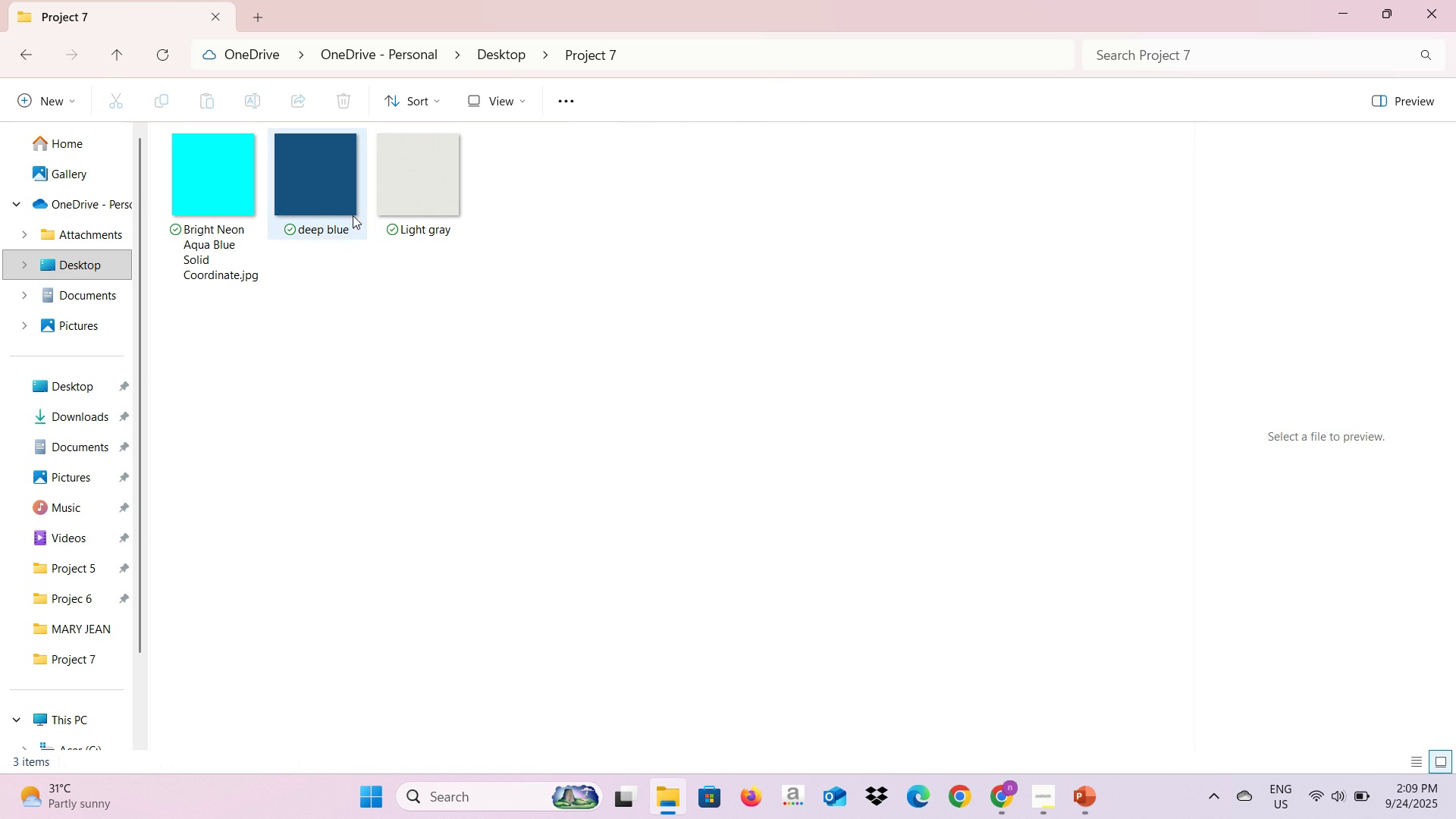 
left_click([334, 211])